 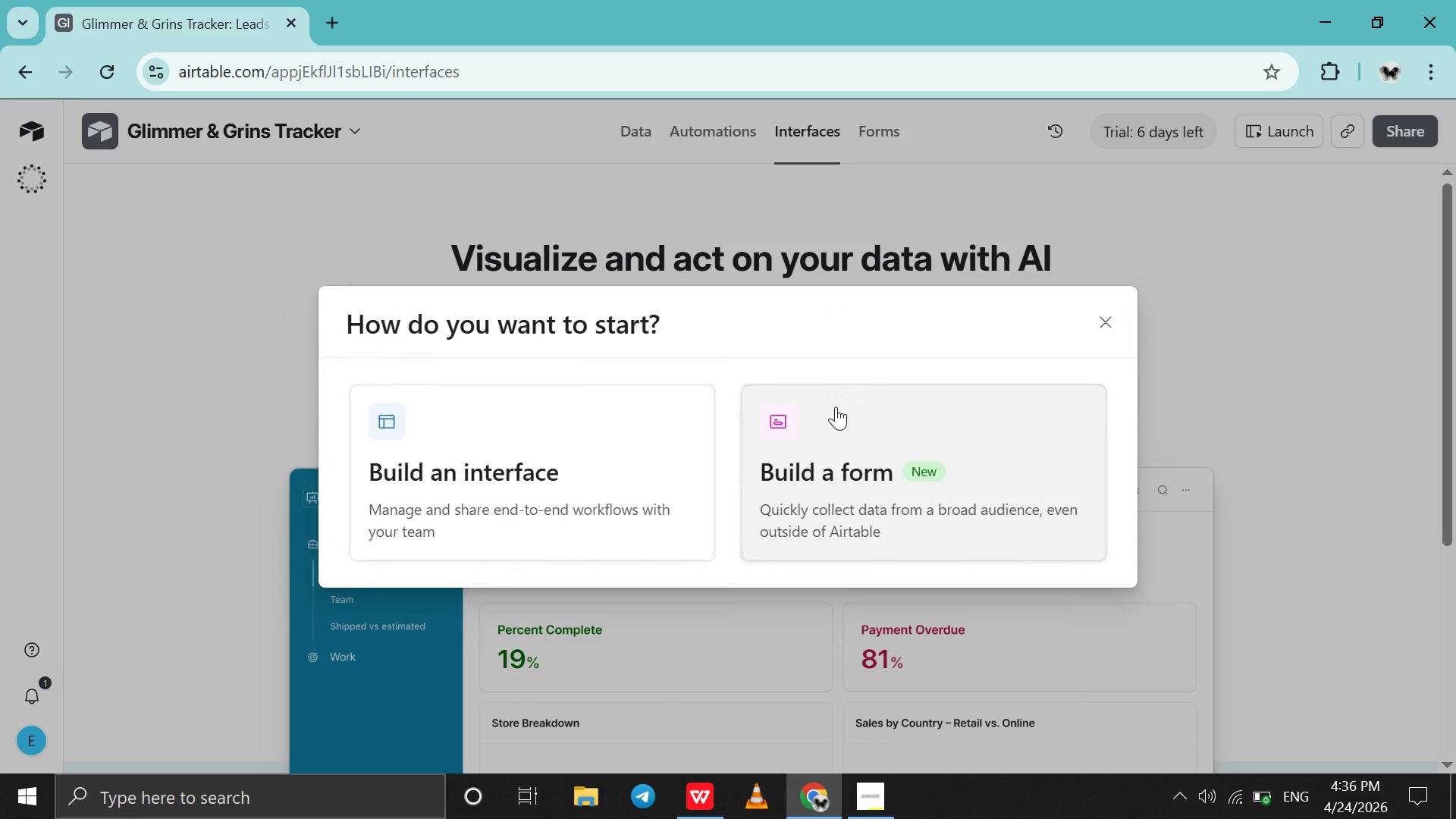 
left_click([623, 450])
 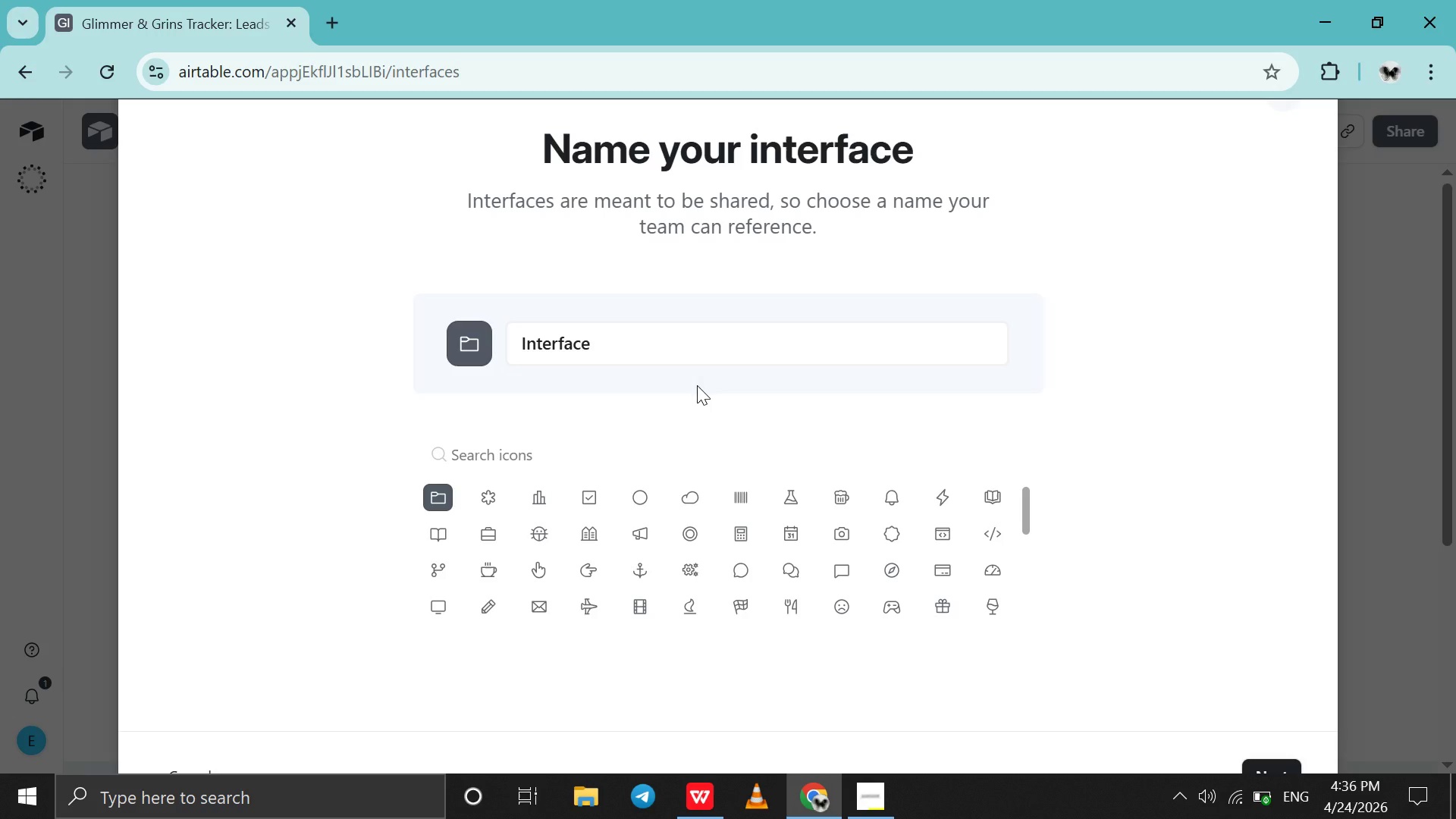 
double_click([714, 329])
 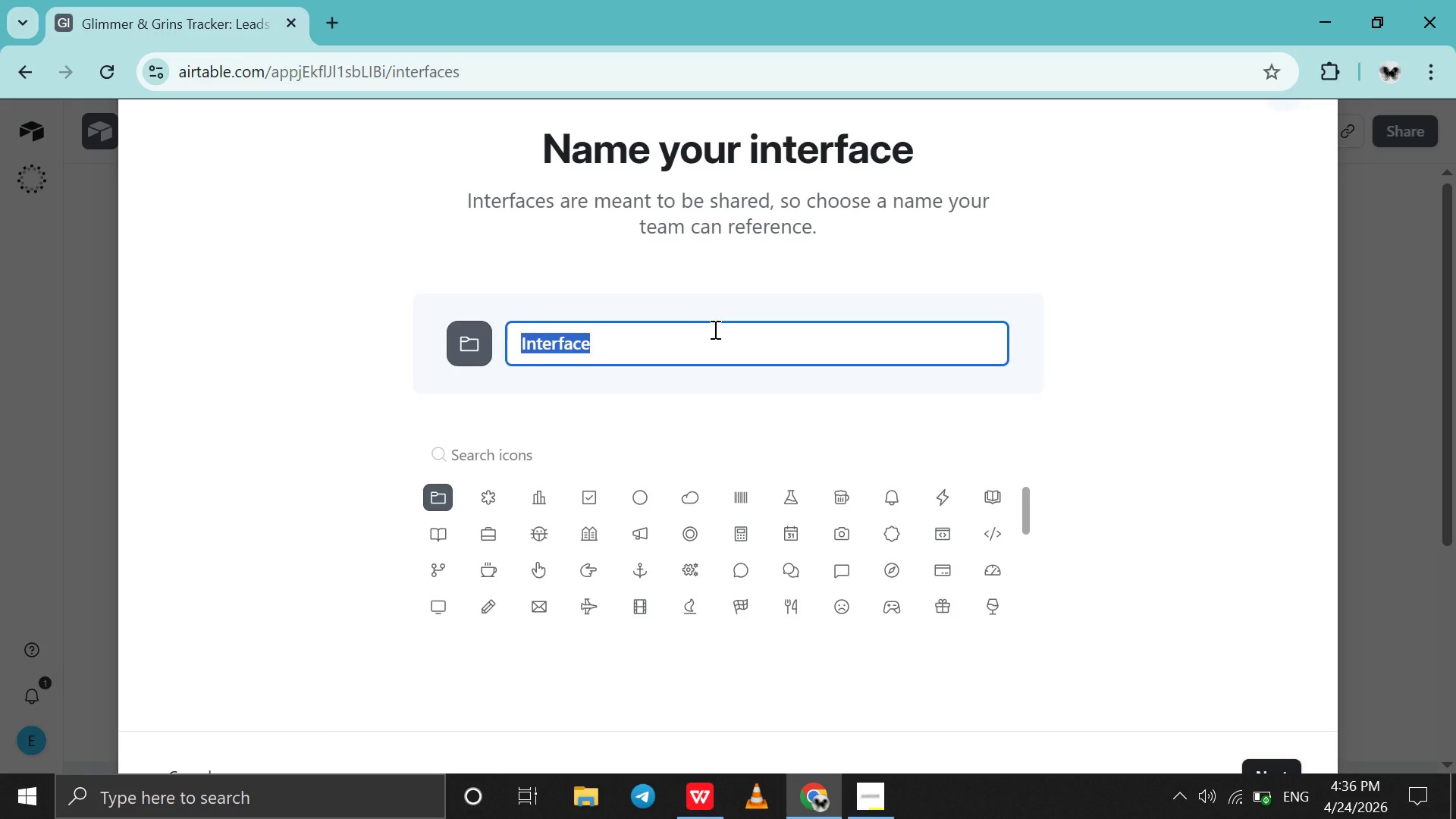 
triple_click([714, 329])
 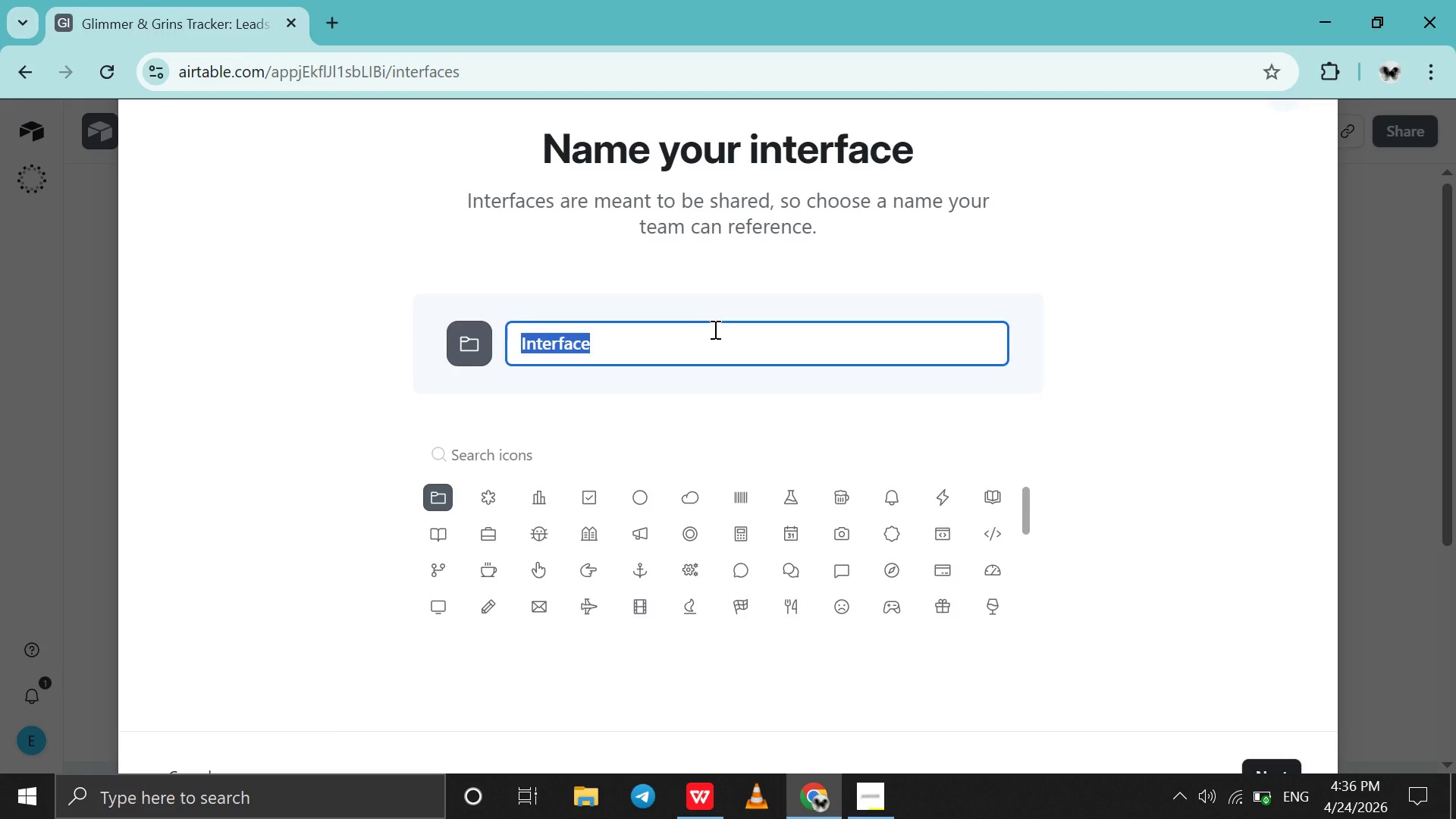 
key(Control+V)
 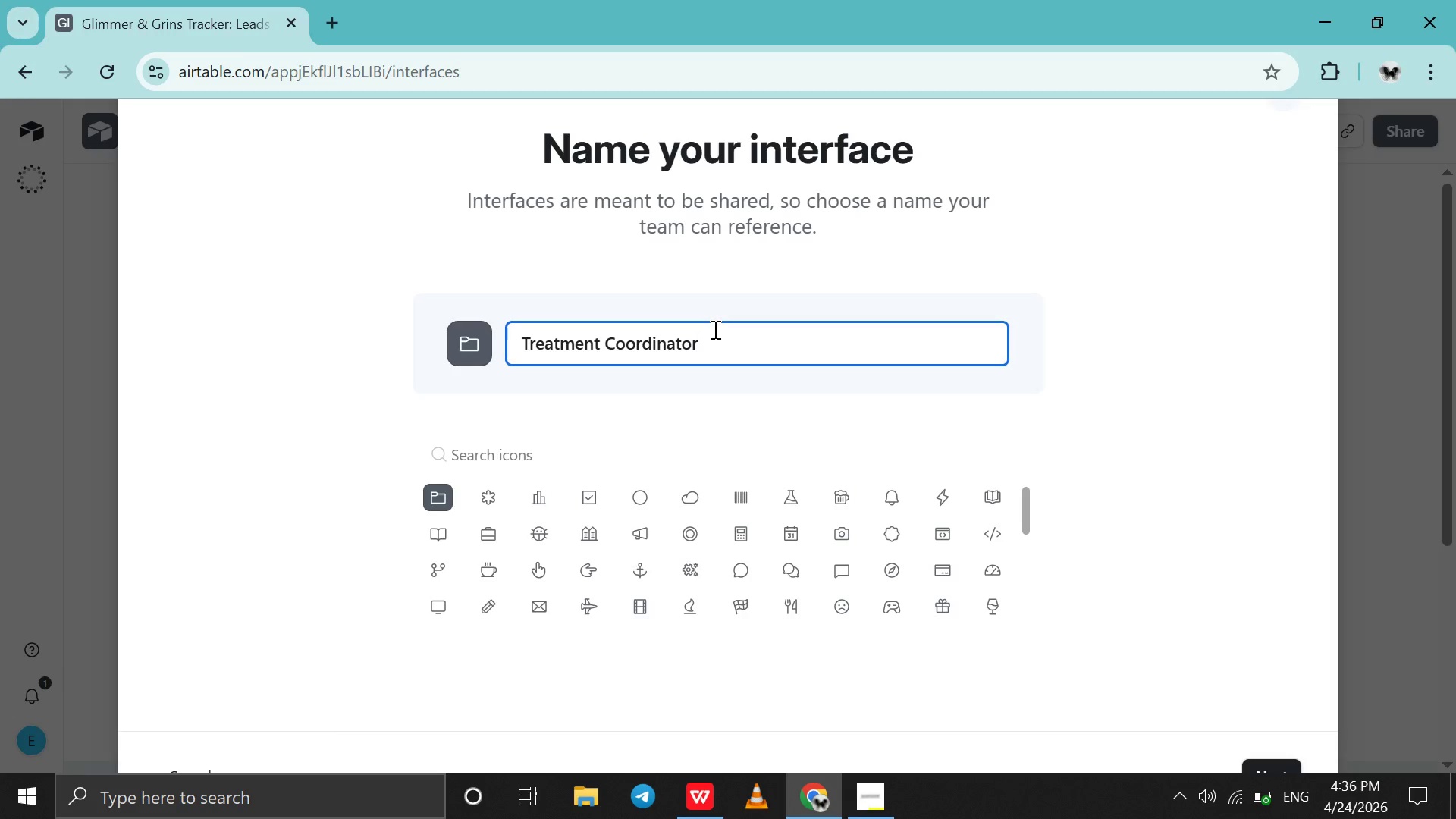 
type( Dasboard )
 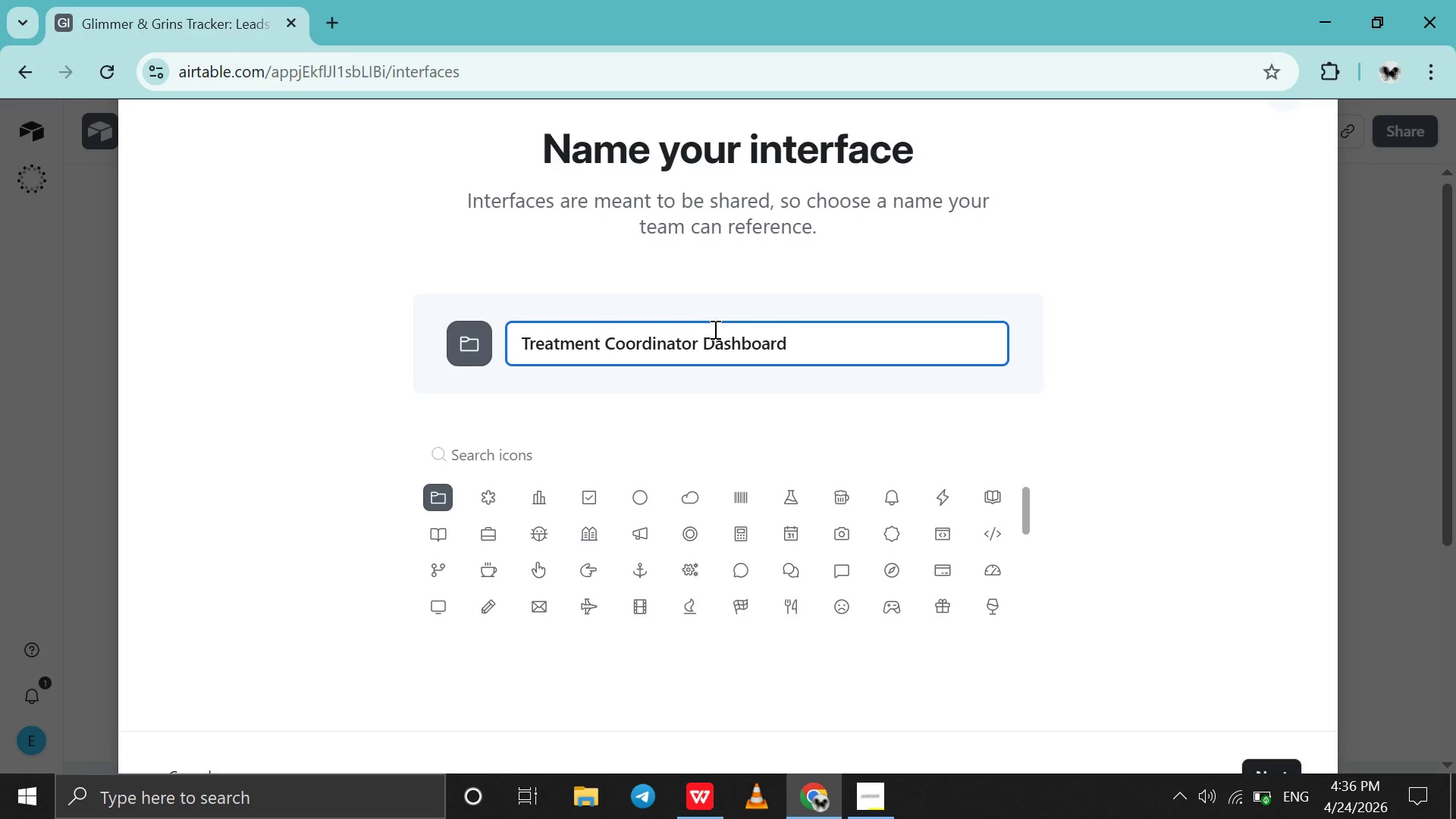 
hold_key(key=H, duration=0.31)
 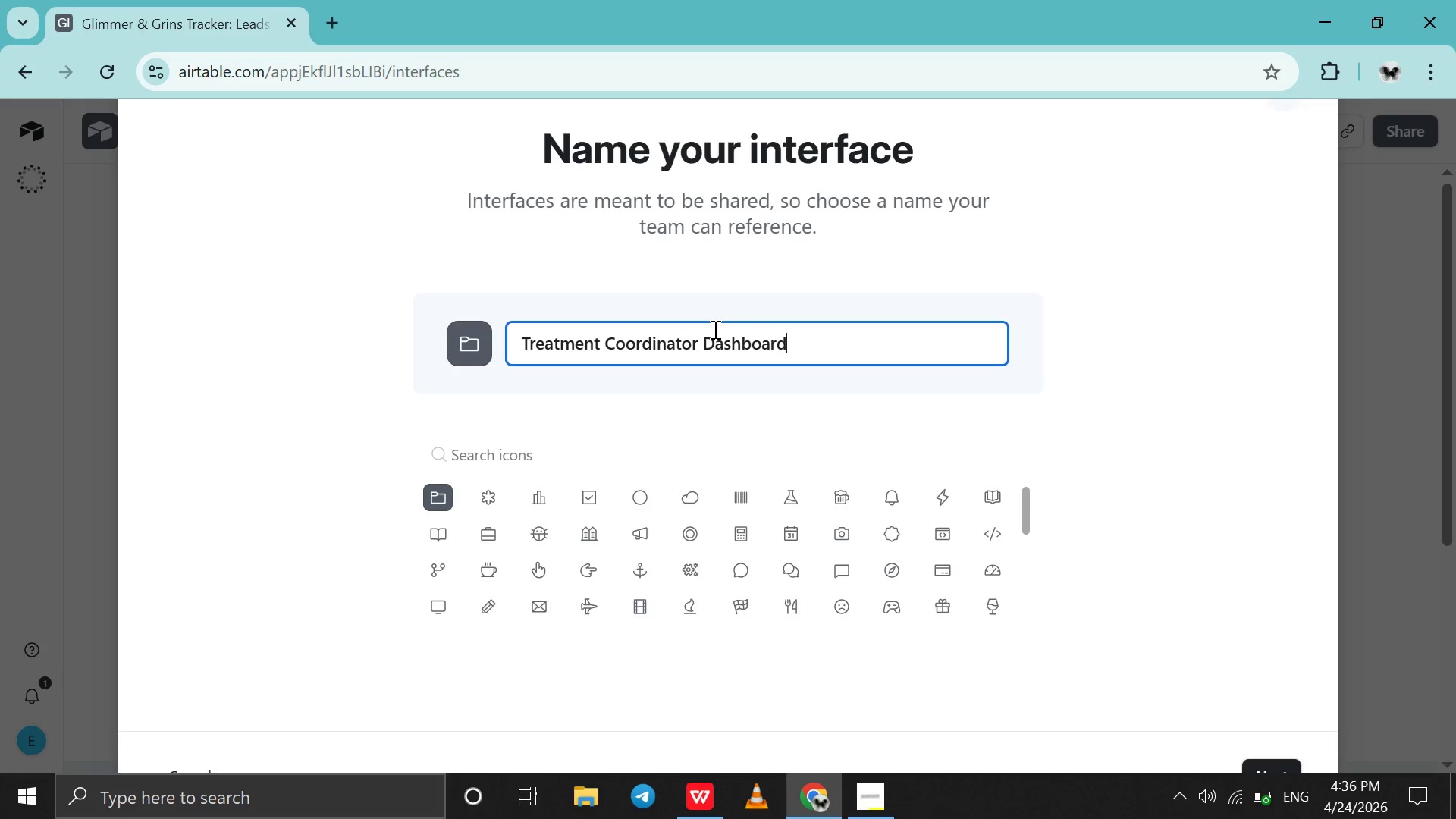 
scroll: coordinate [714, 329], scroll_direction: down, amount: 25.0
 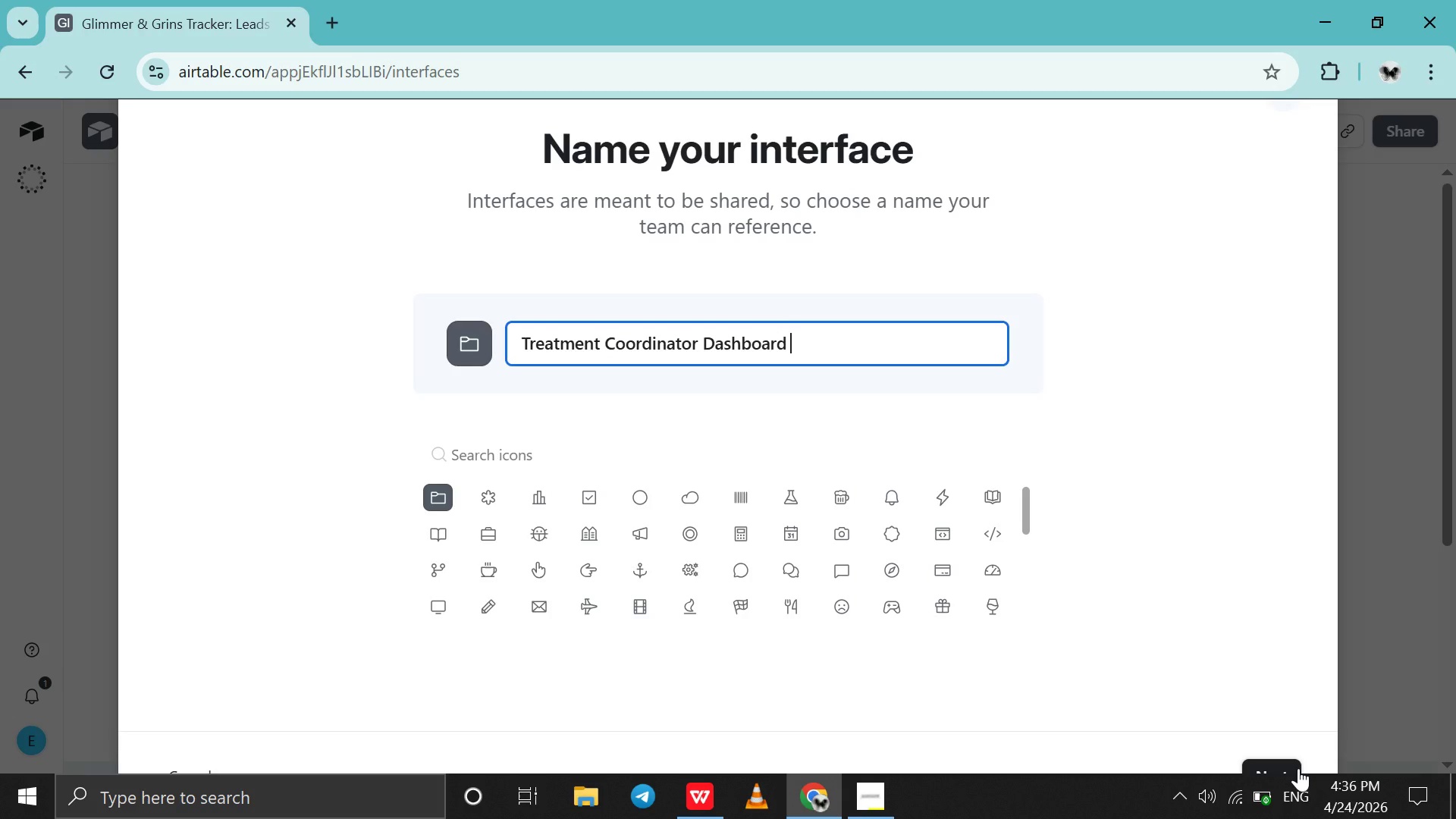 
left_click([1298, 768])
 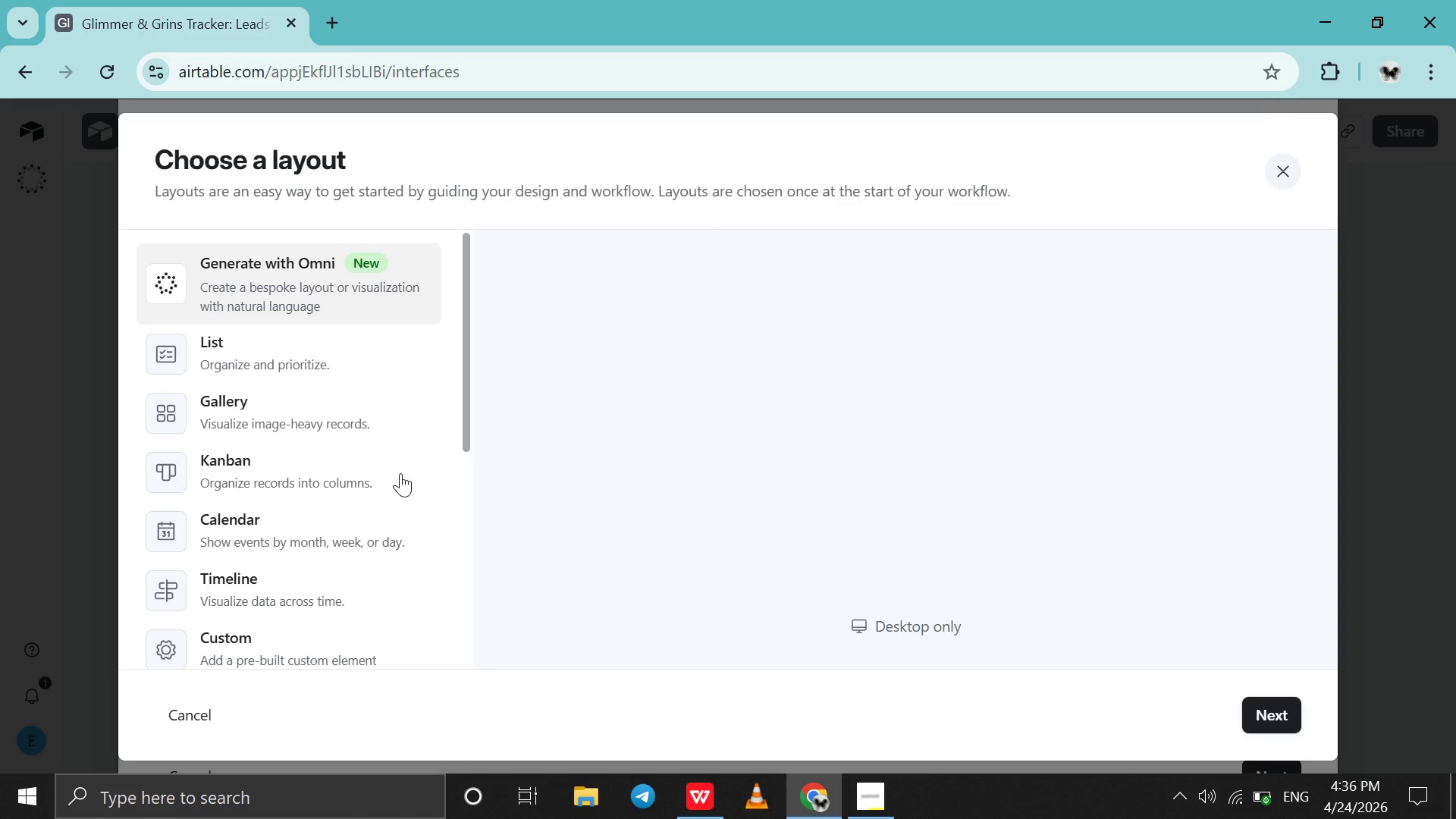 
scroll: coordinate [400, 473], scroll_direction: down, amount: 15.0
 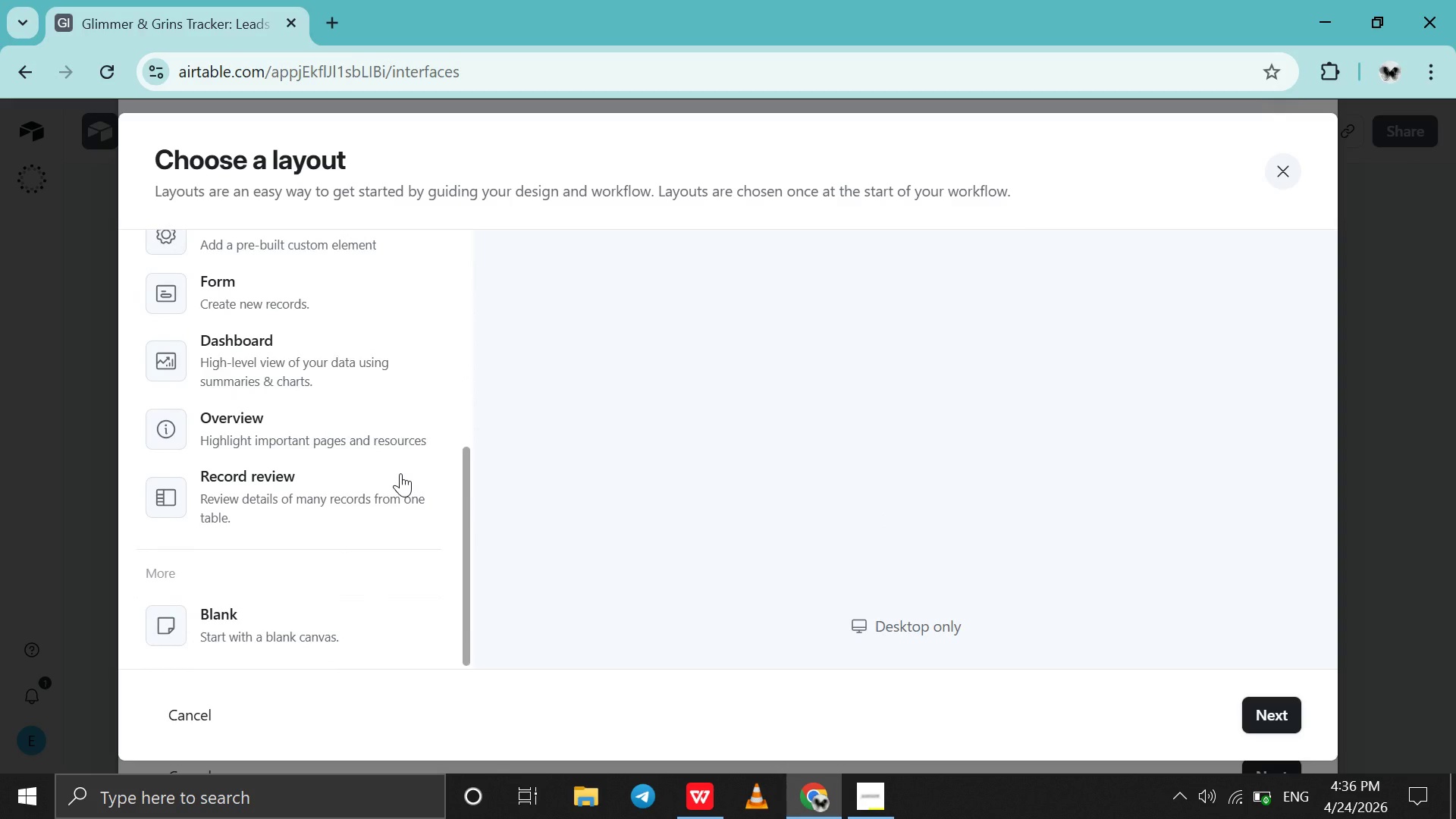 
scroll: coordinate [400, 473], scroll_direction: up, amount: 10.0
 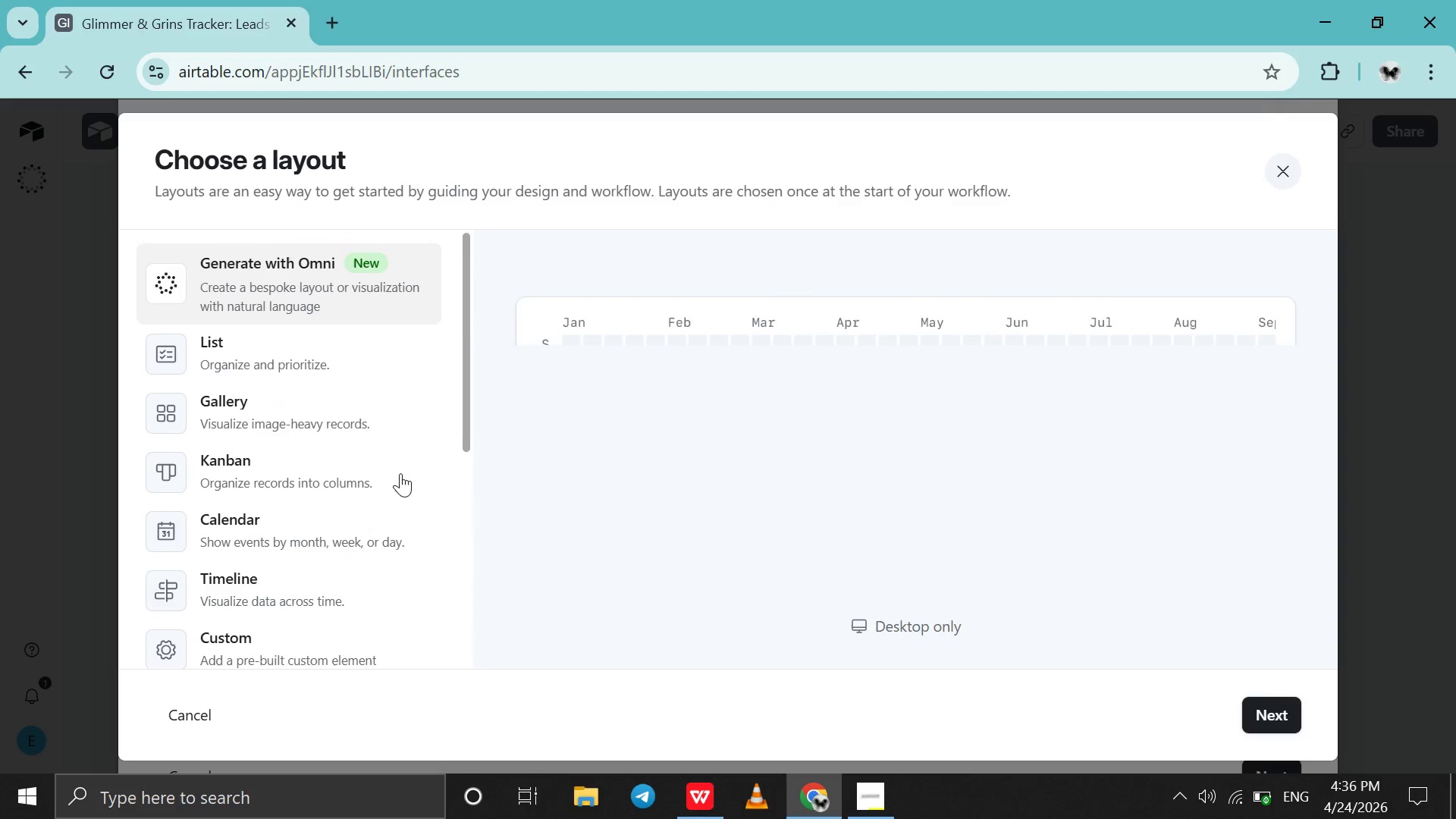 
scroll: coordinate [400, 473], scroll_direction: down, amount: 12.0
 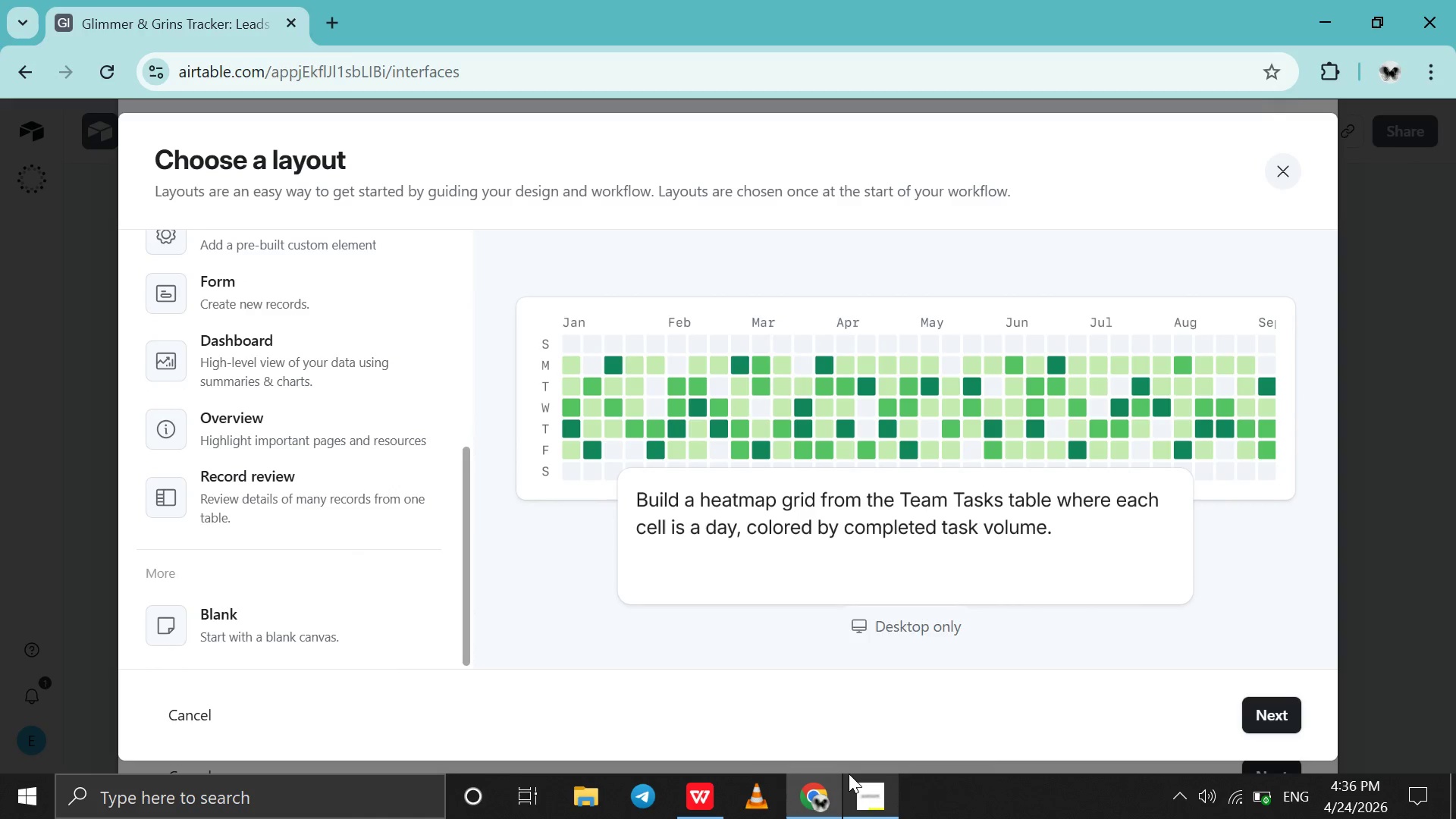 
wait(5.58)
 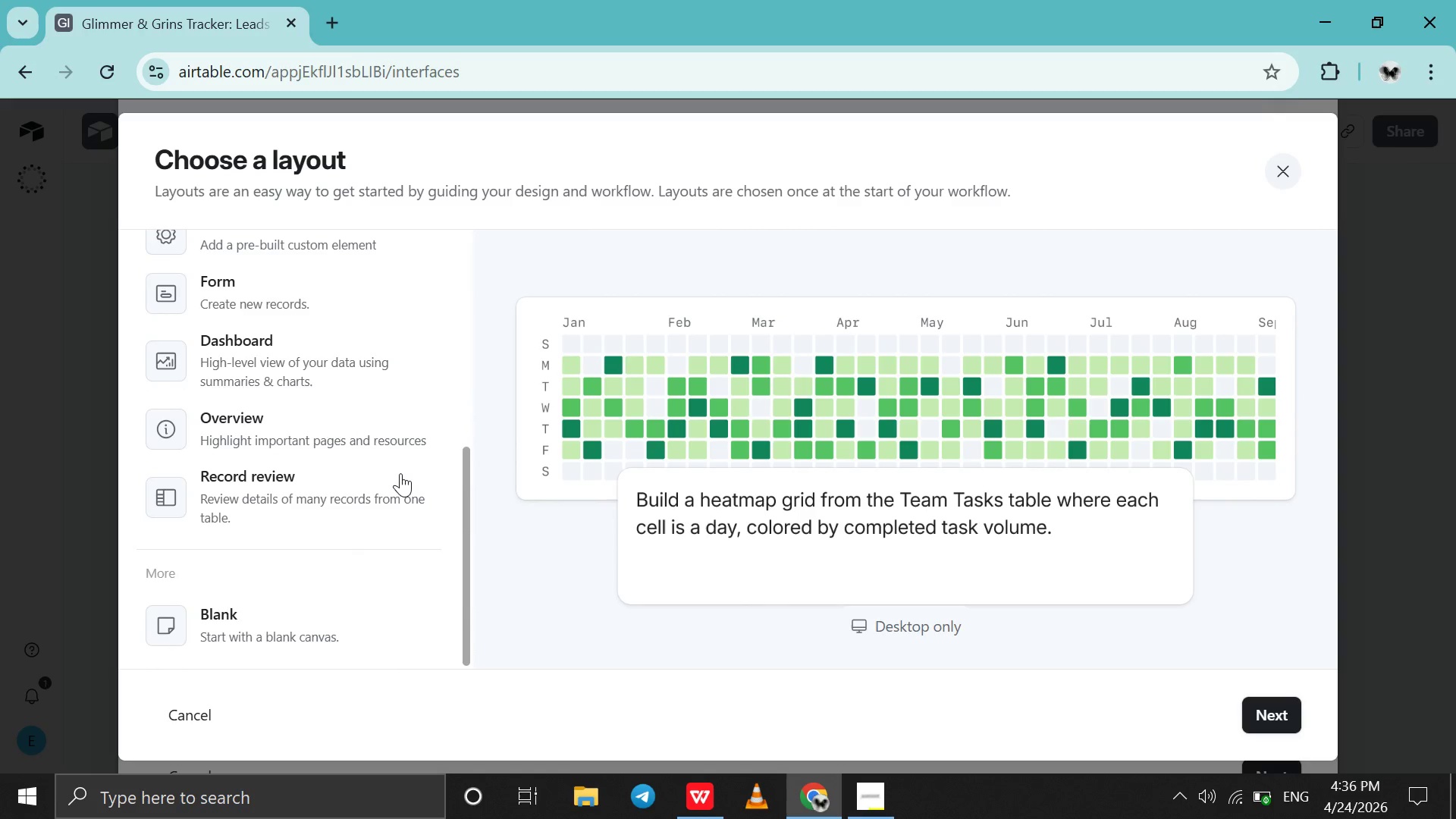 
left_click([849, 774])